 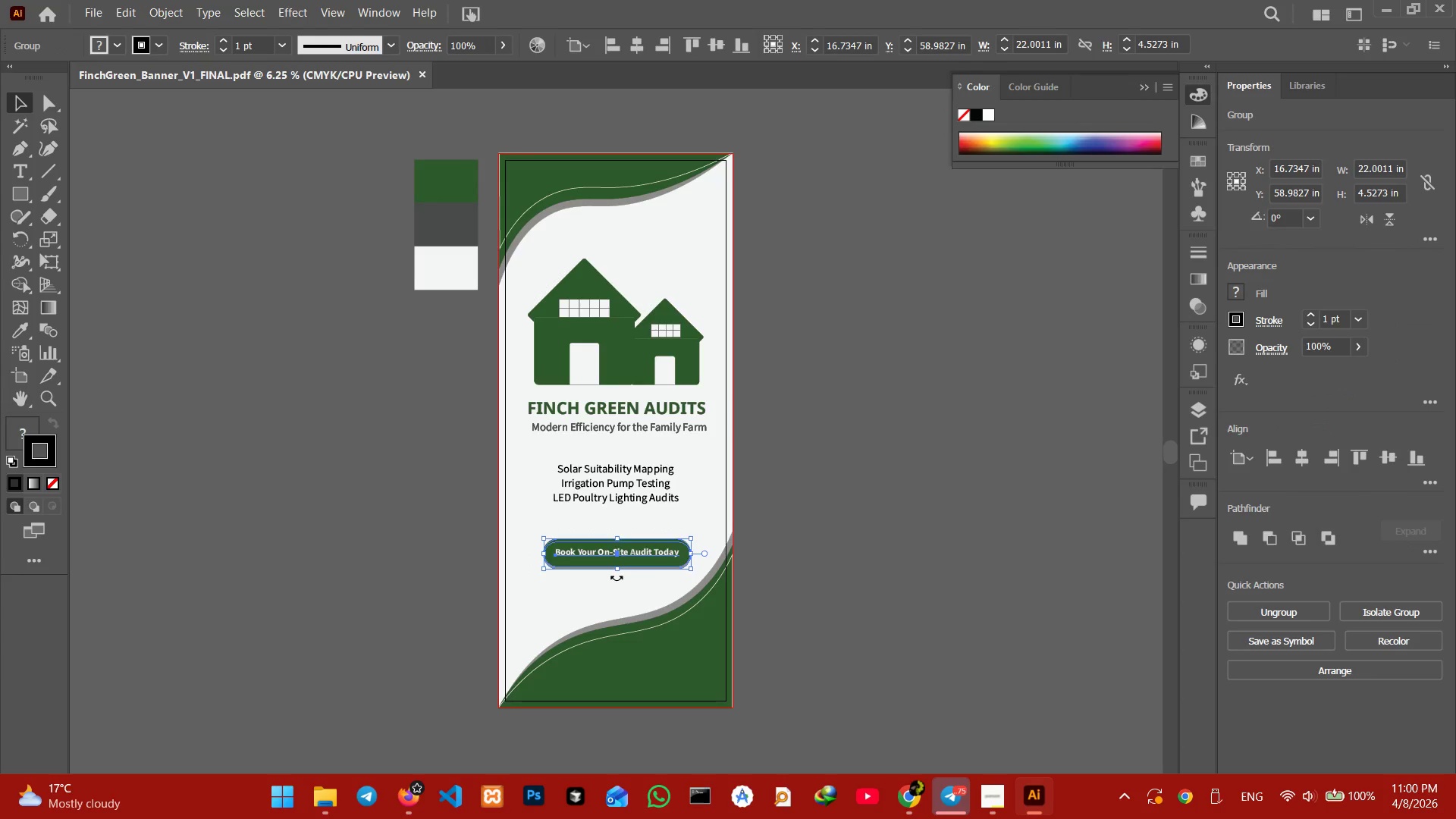 
left_click_drag(start_coordinate=[614, 572], to_coordinate=[615, 579])
 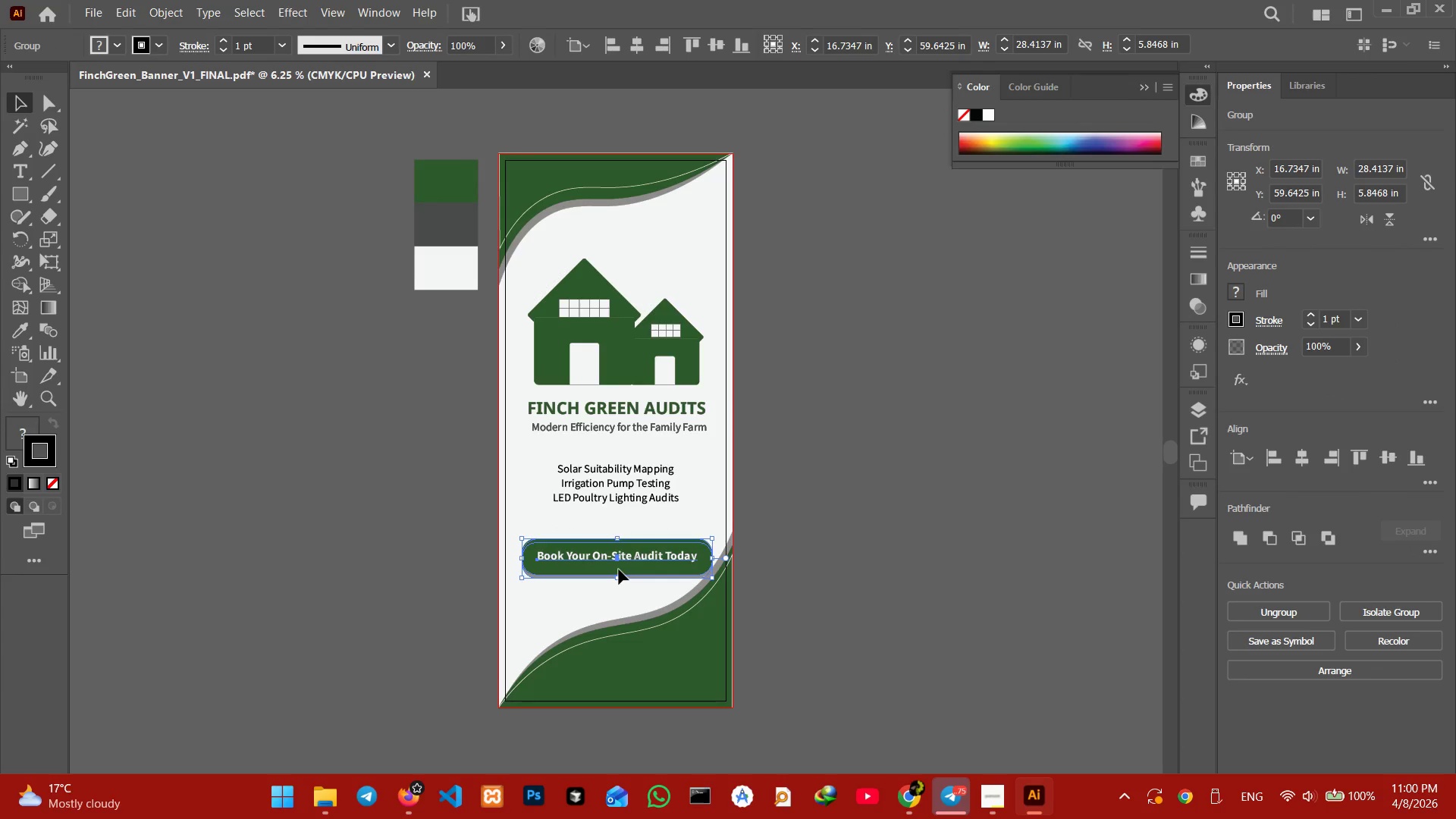 
hold_key(key=ShiftLeft, duration=3.78)
 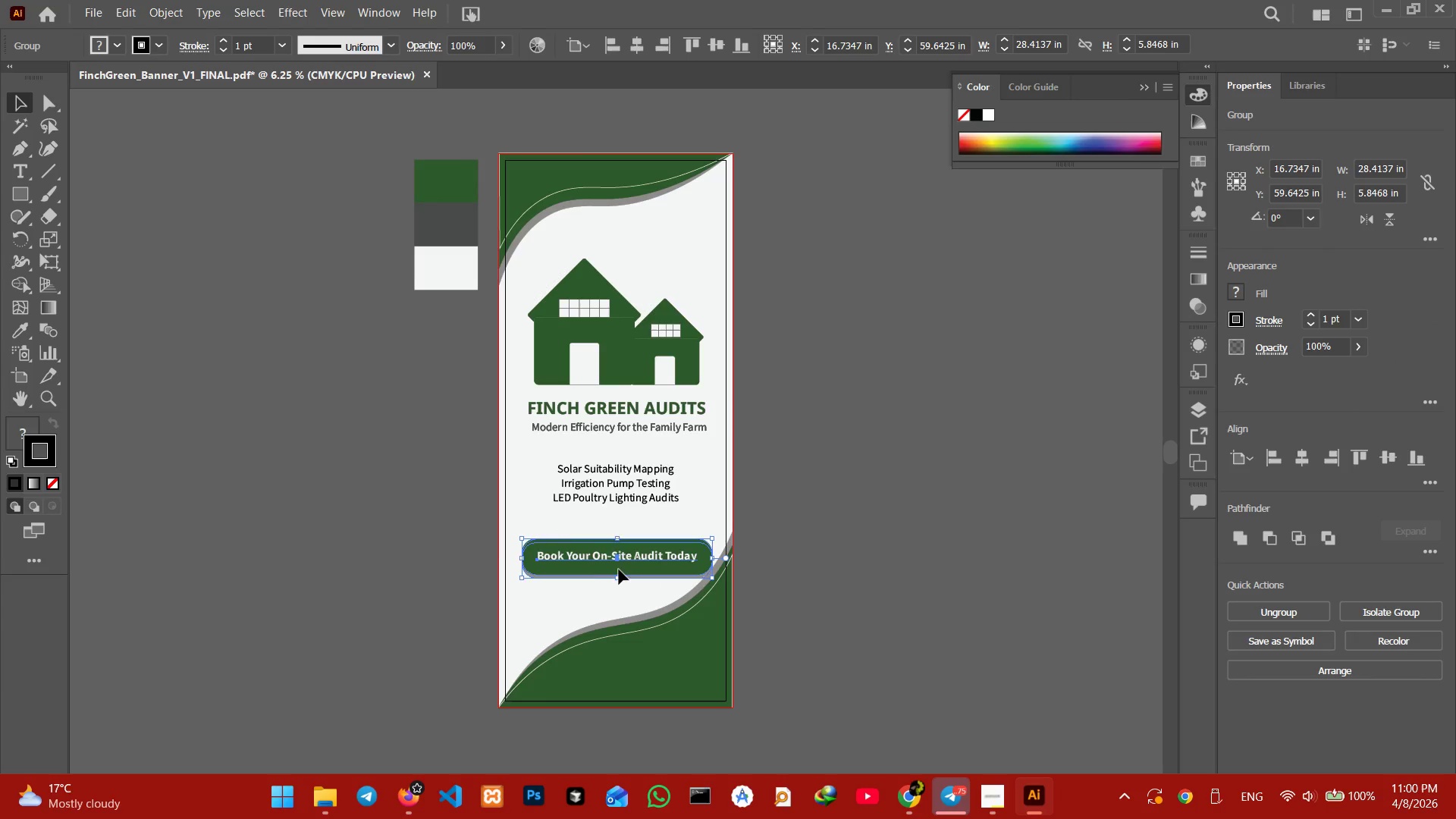 
left_click_drag(start_coordinate=[619, 570], to_coordinate=[621, 556])
 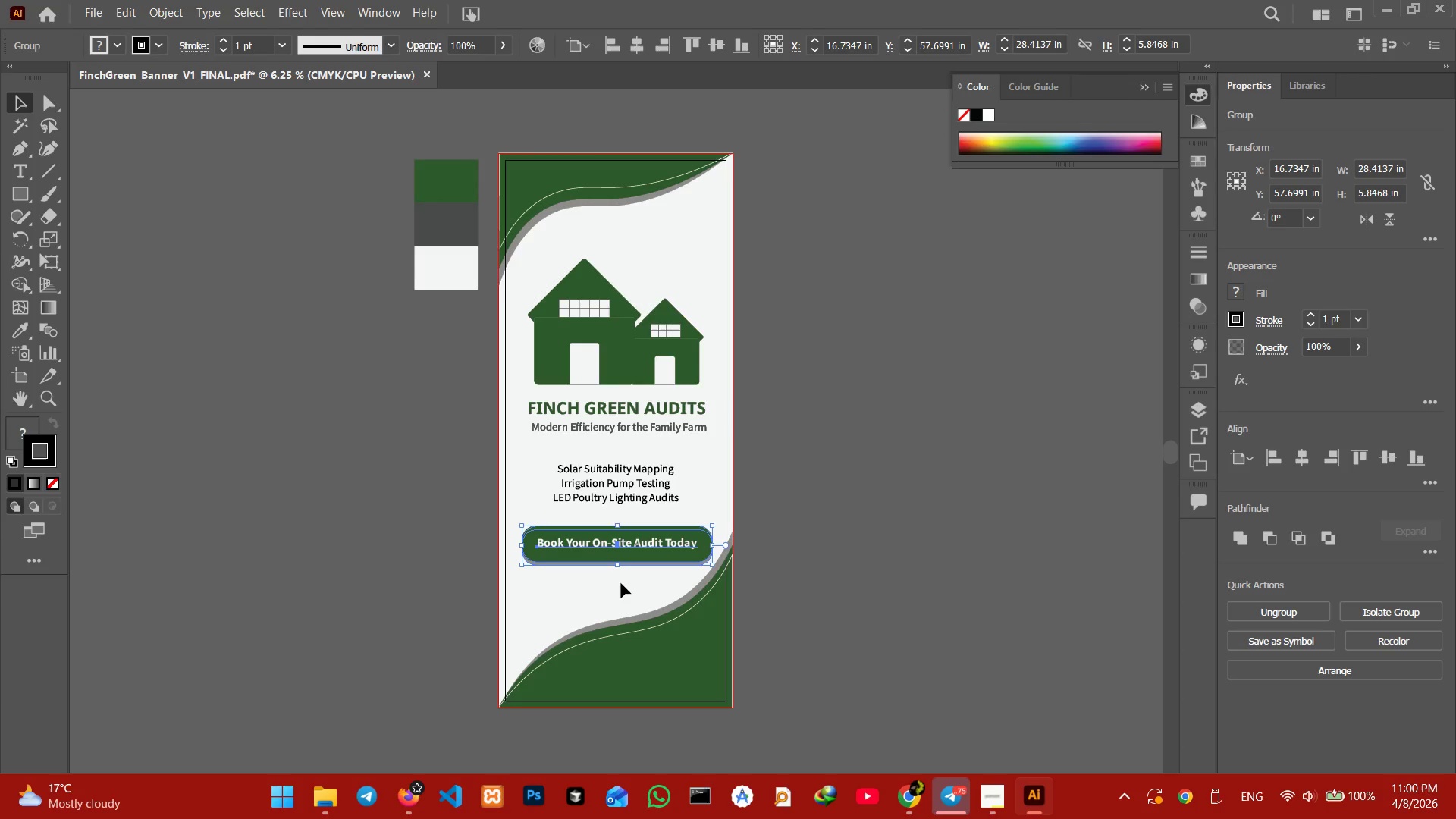 
left_click([620, 585])
 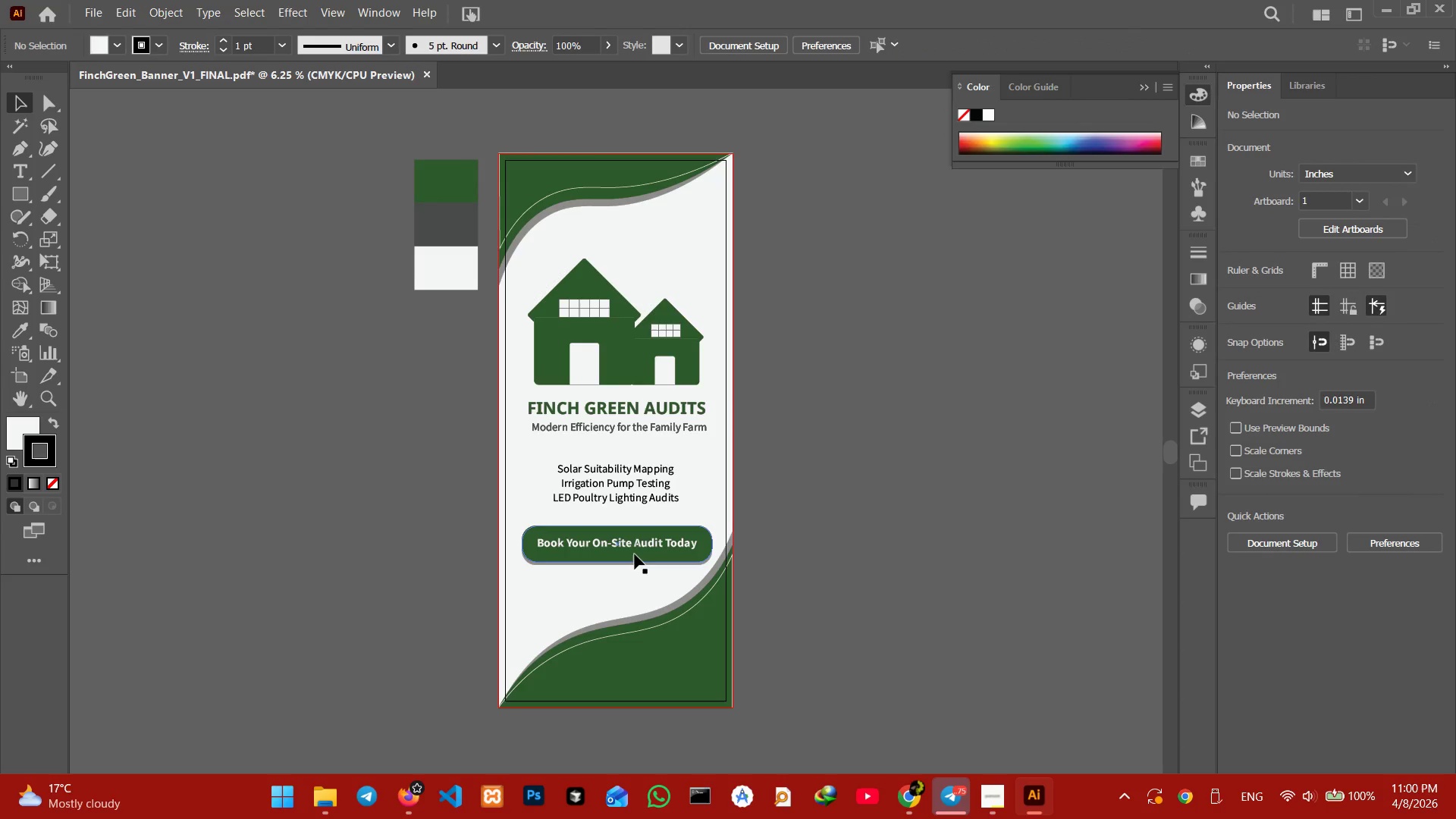 
left_click([635, 554])
 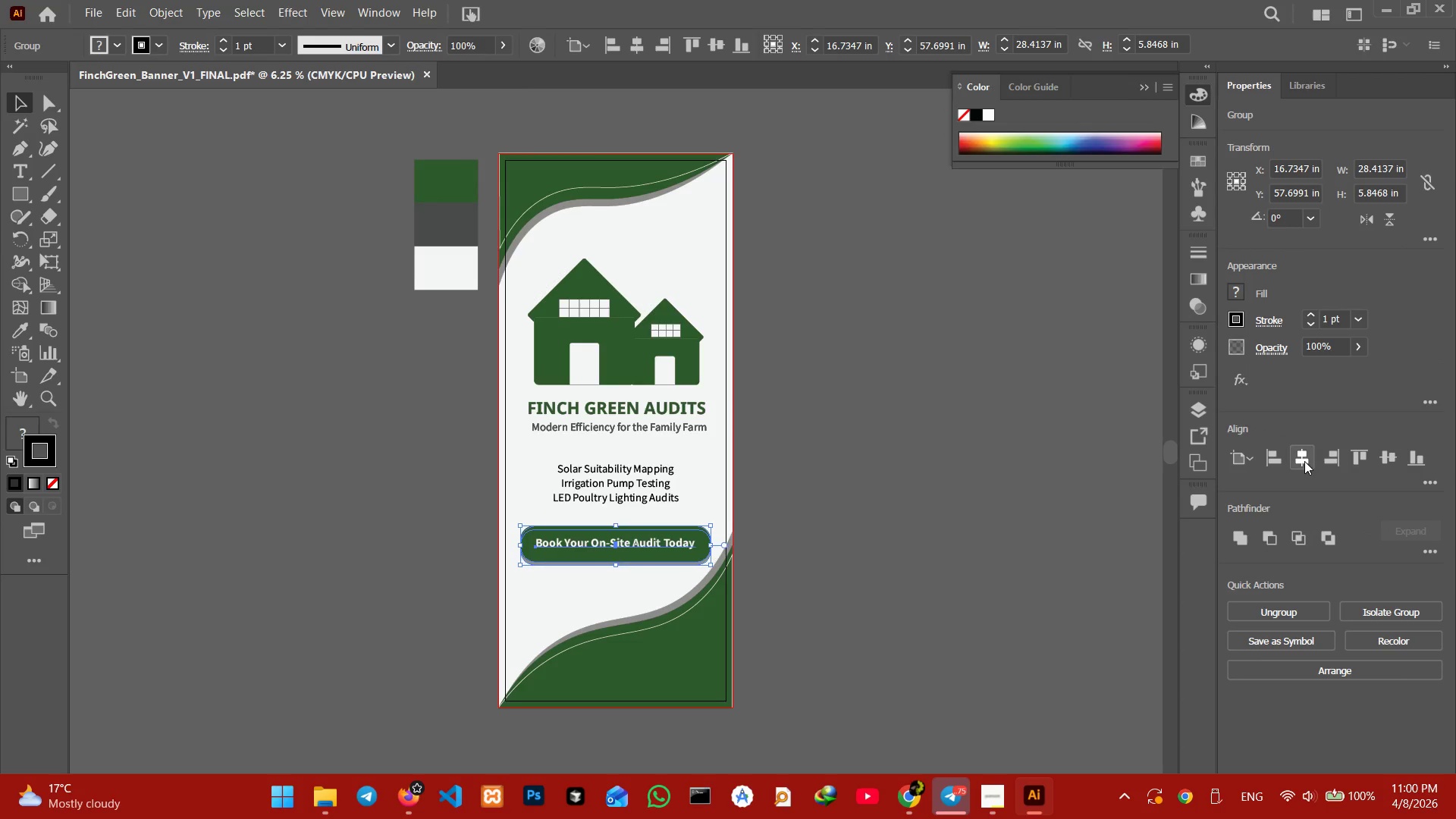 
left_click([940, 515])
 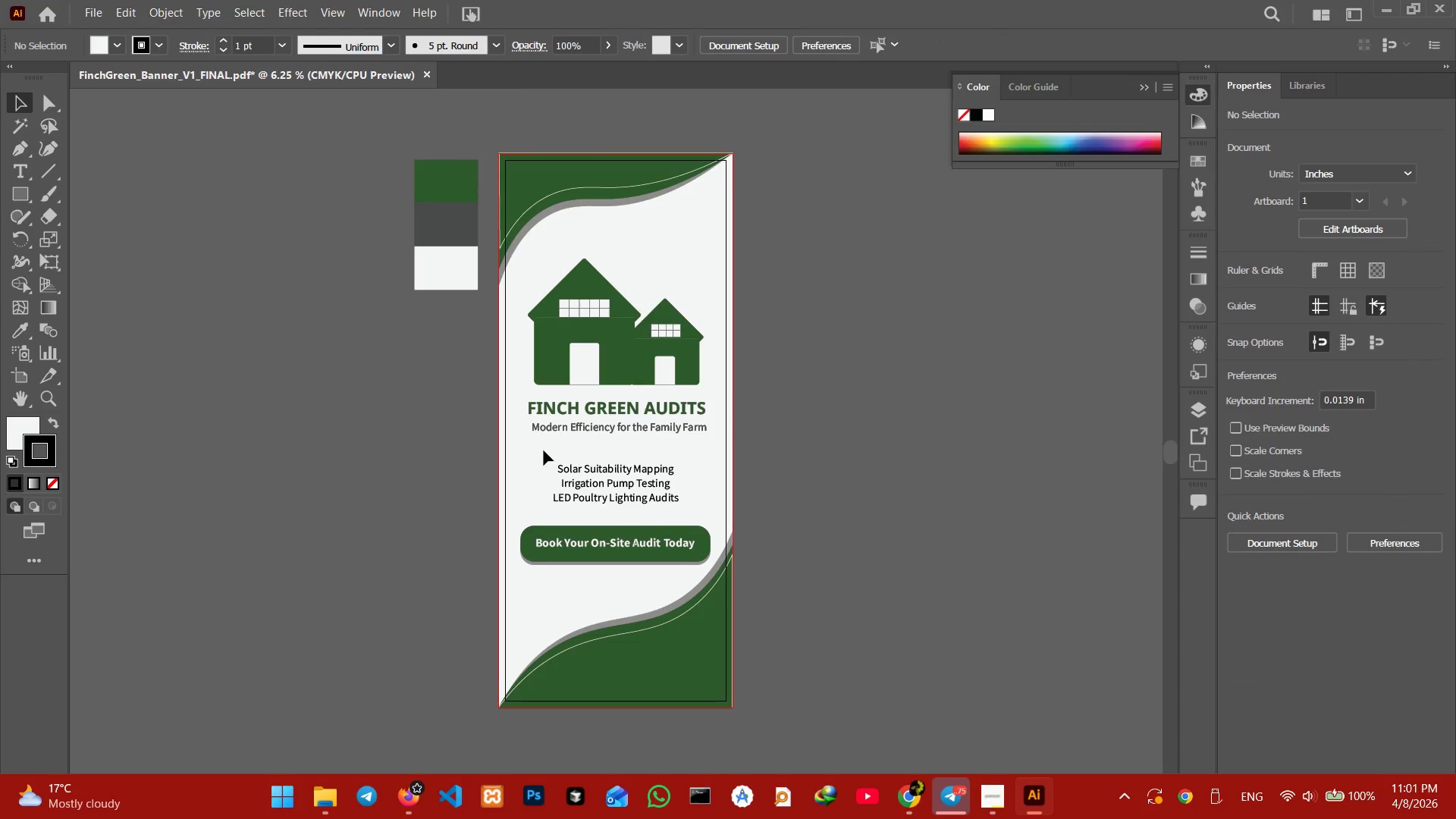 
left_click_drag(start_coordinate=[544, 450], to_coordinate=[684, 513])
 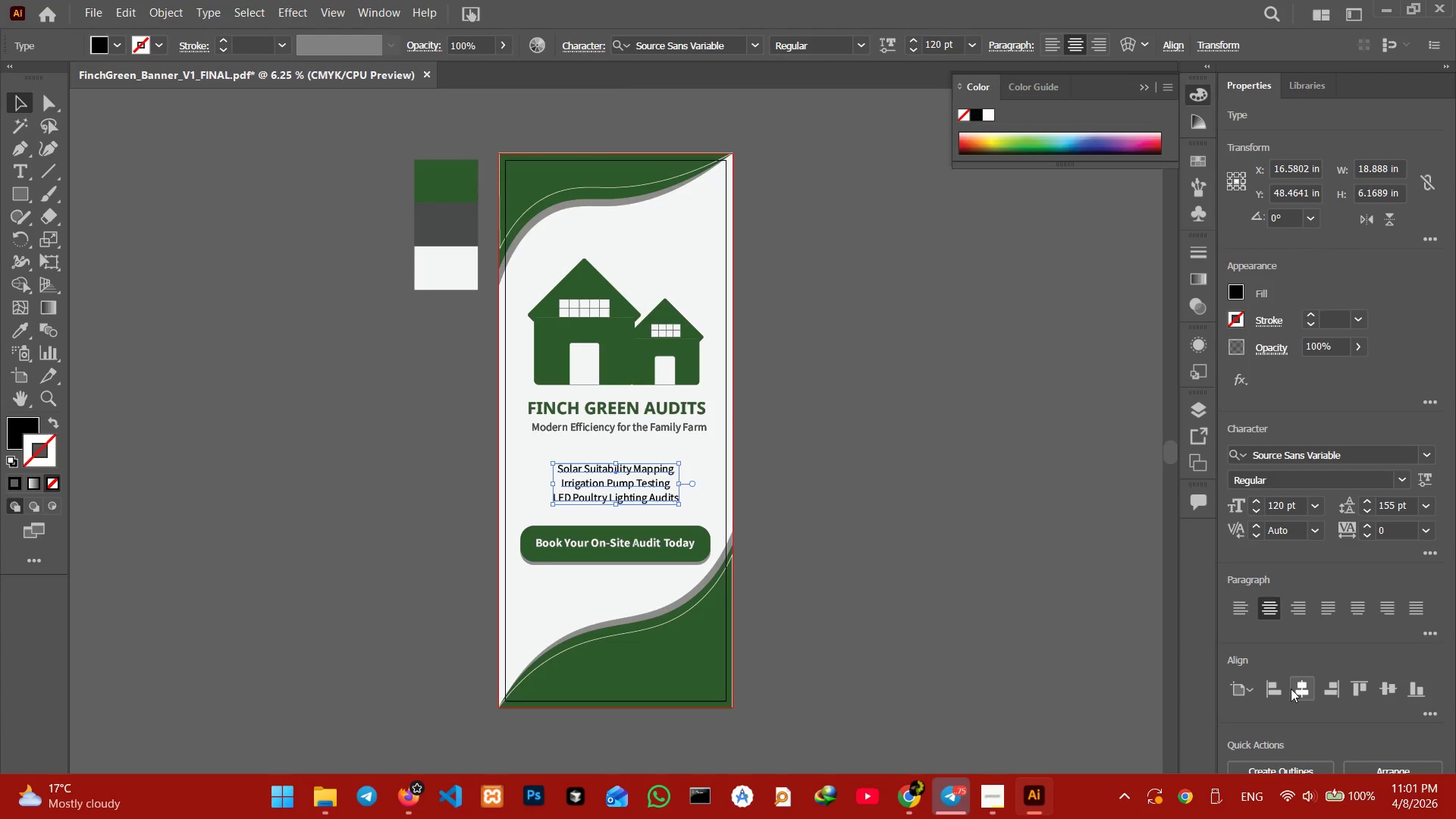 
left_click([1301, 690])
 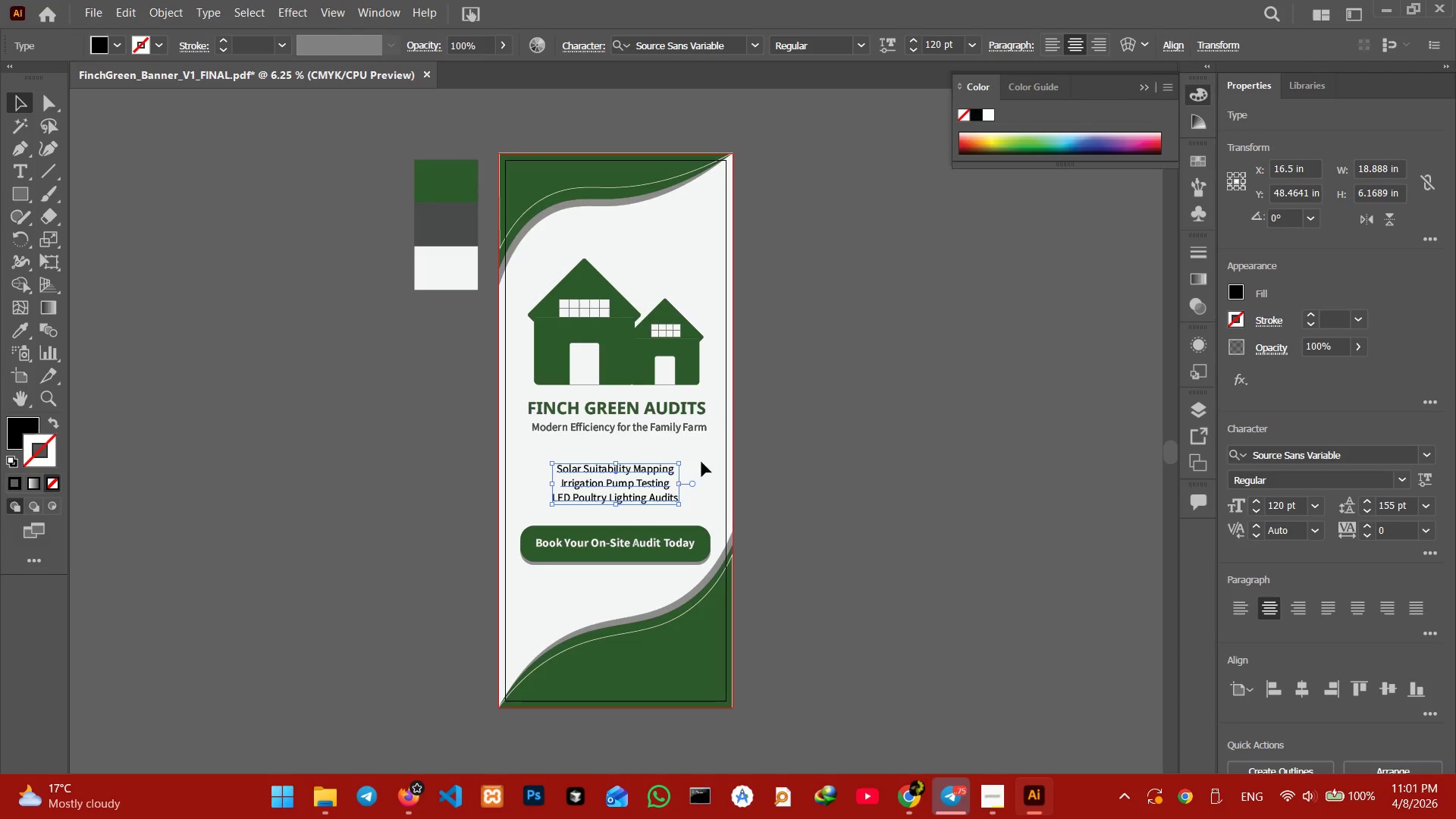 
left_click([858, 467])
 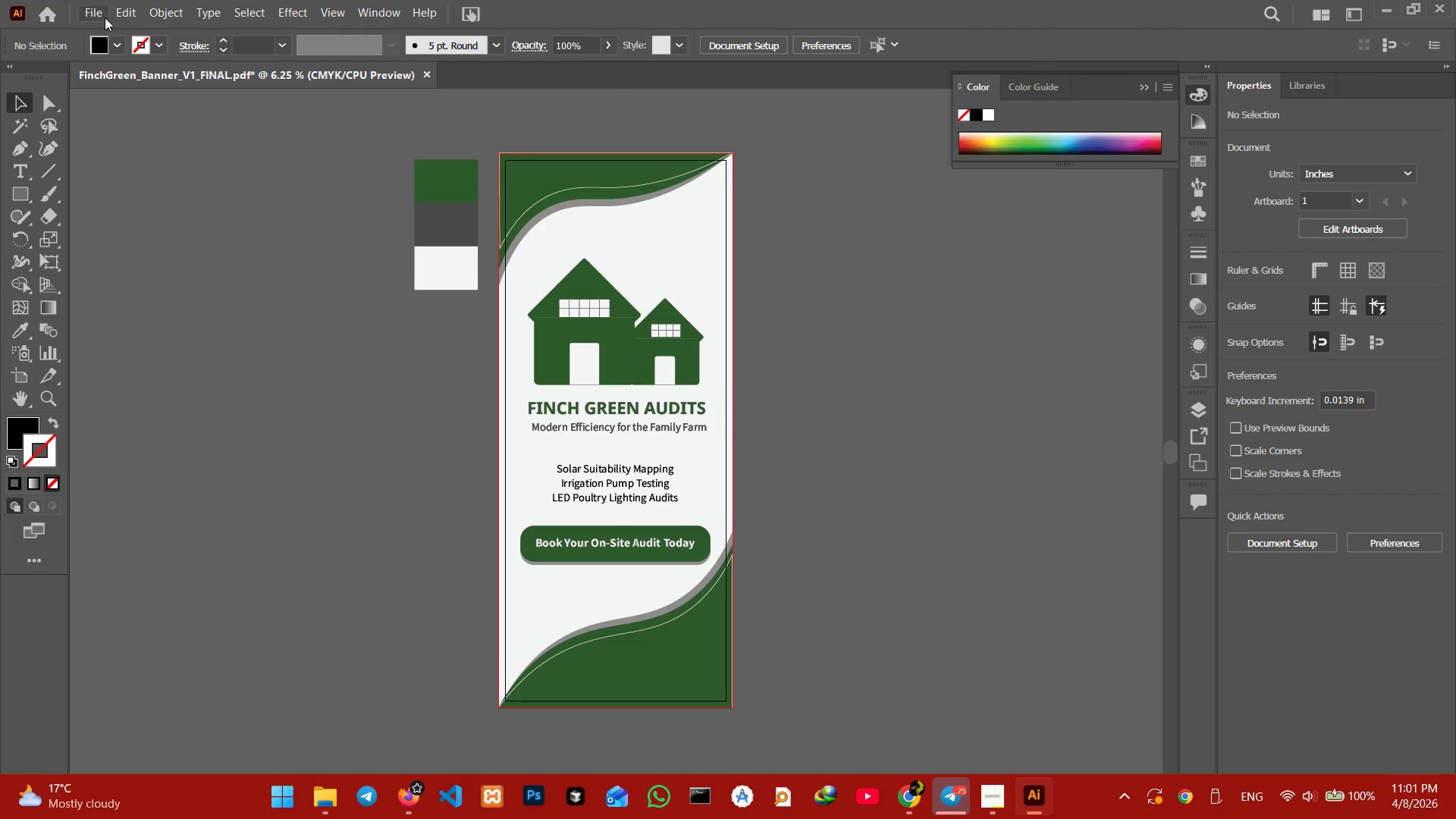 
left_click([99, 13])
 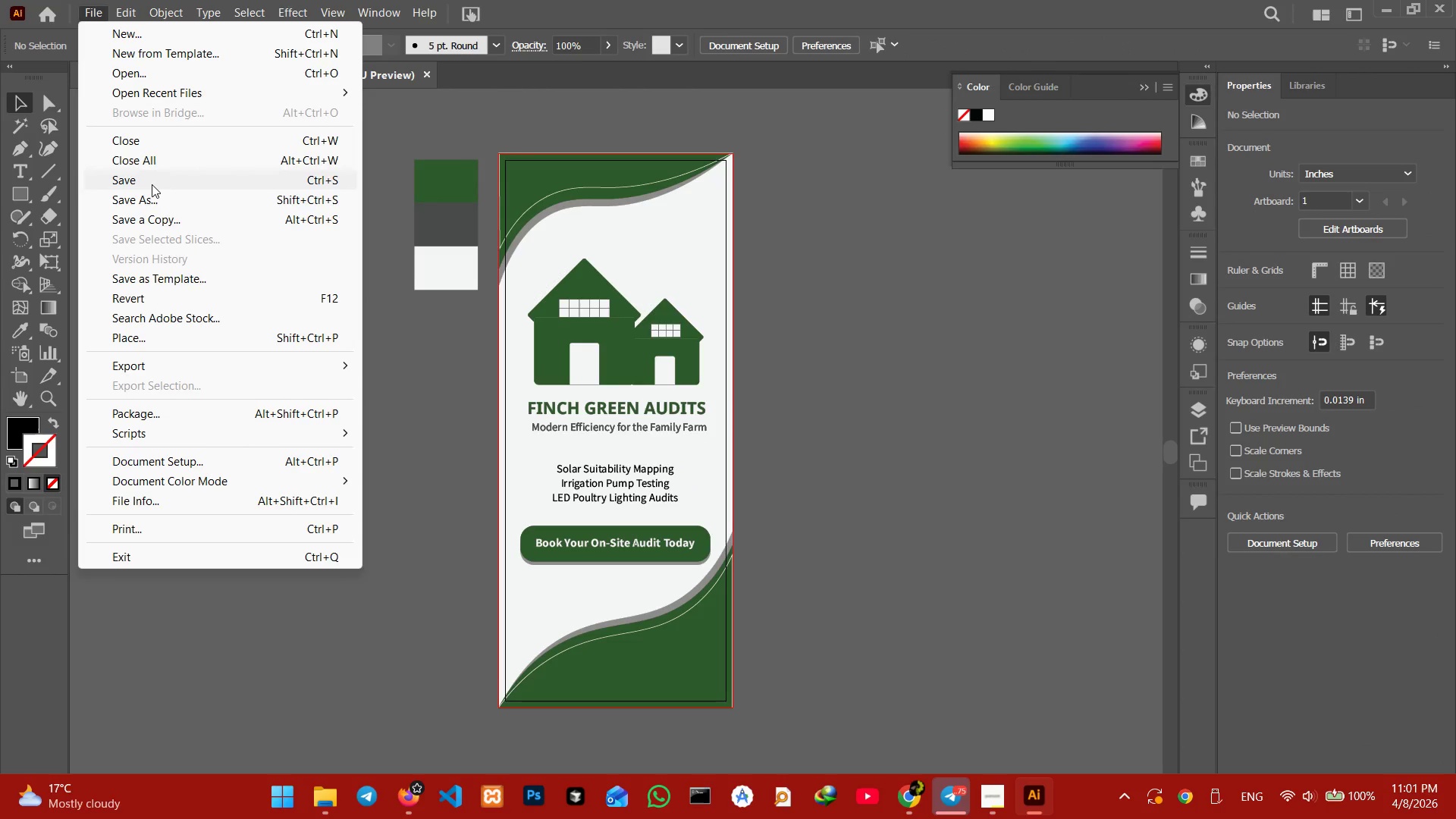 
left_click([152, 185])
 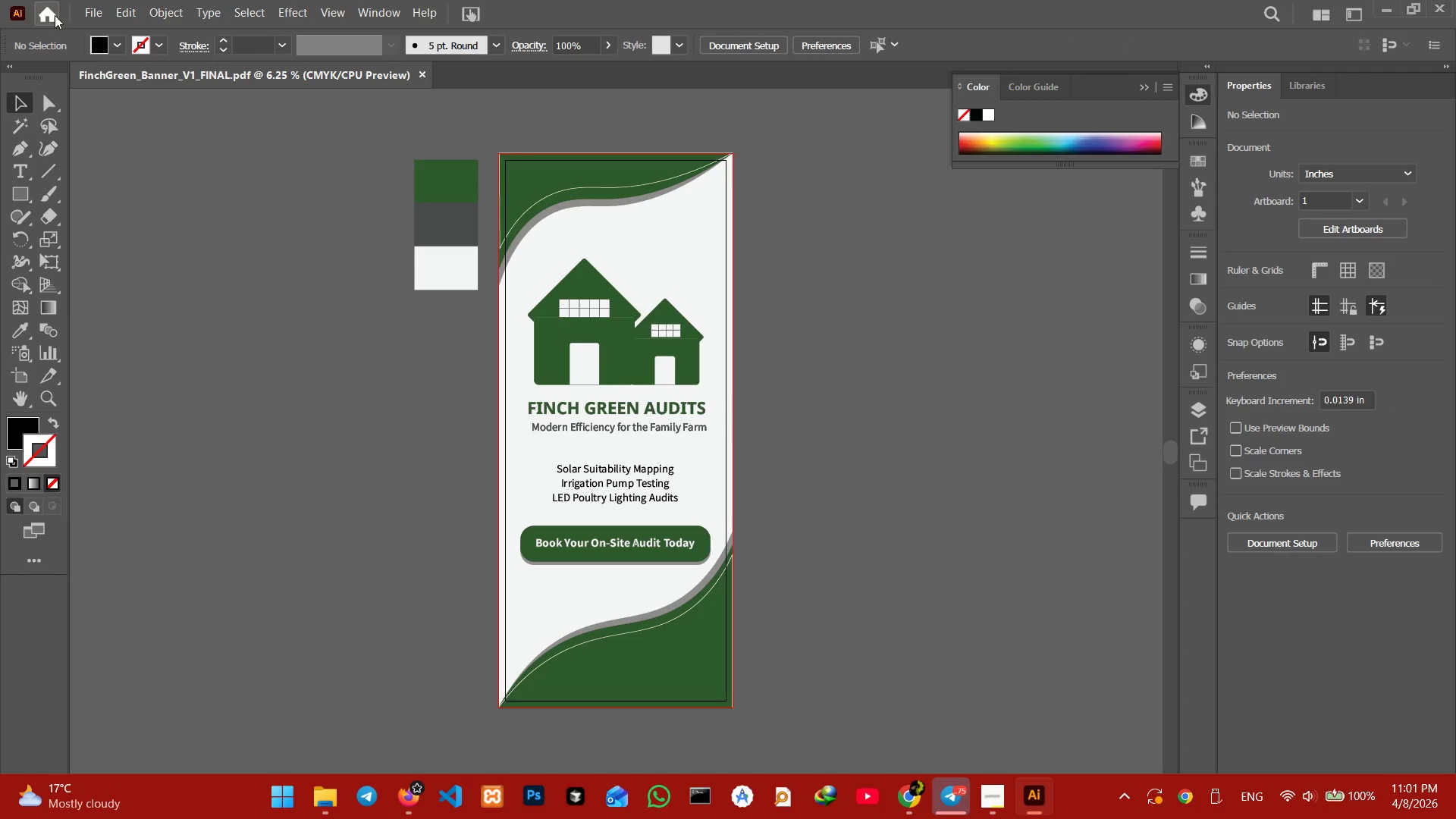 
left_click([86, 8])
 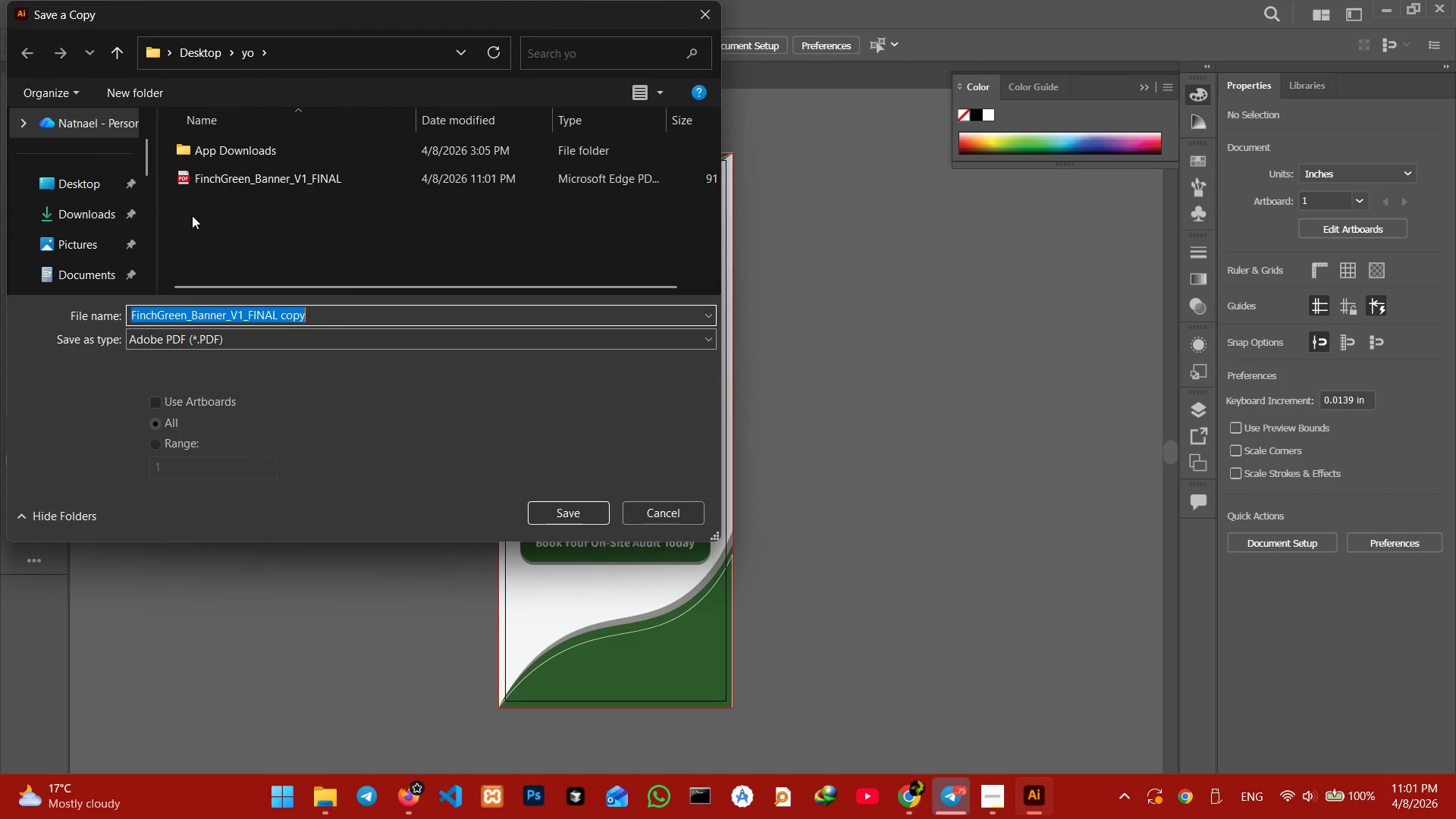 
left_click([270, 344])
 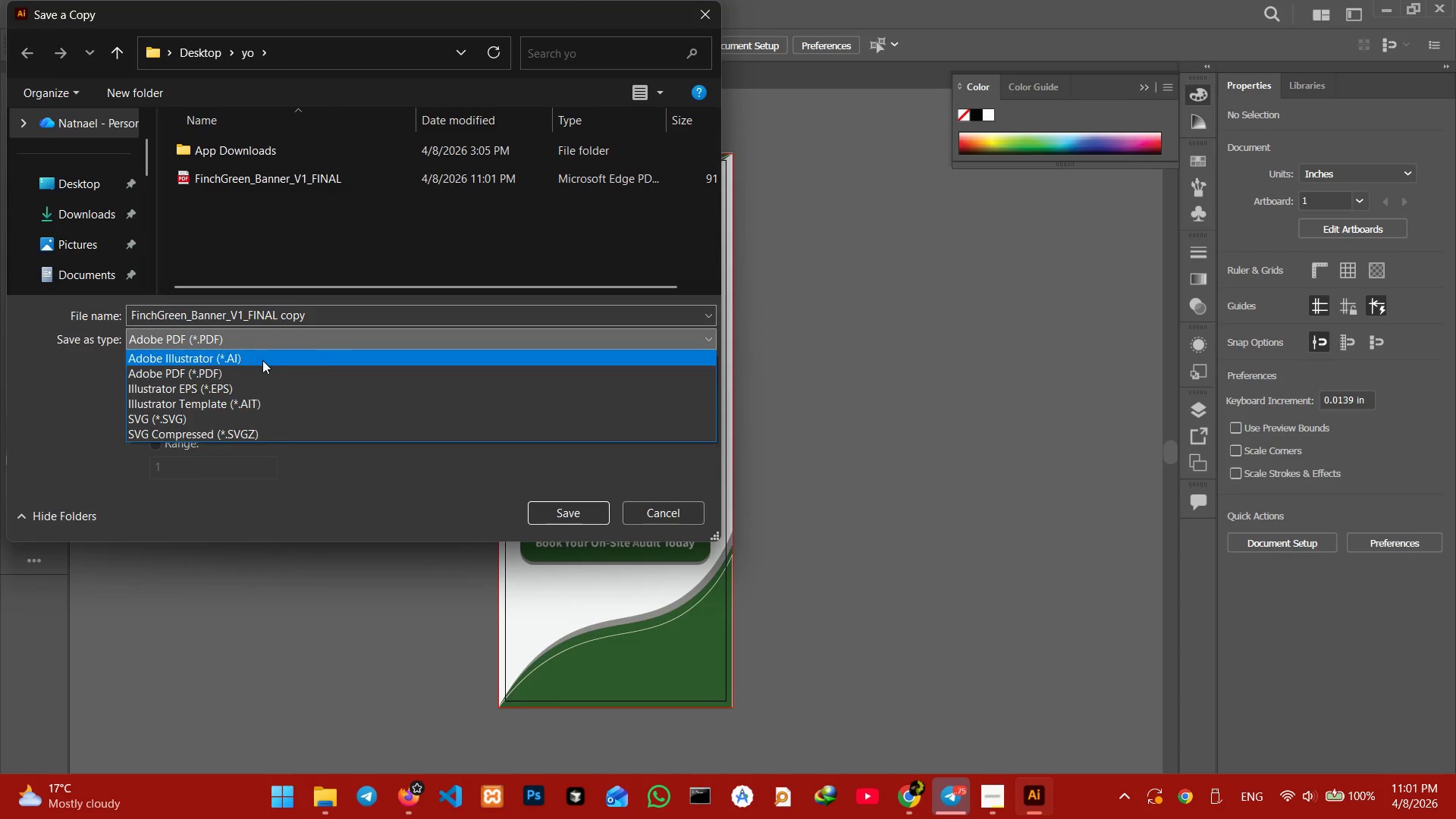 
left_click([262, 361])
 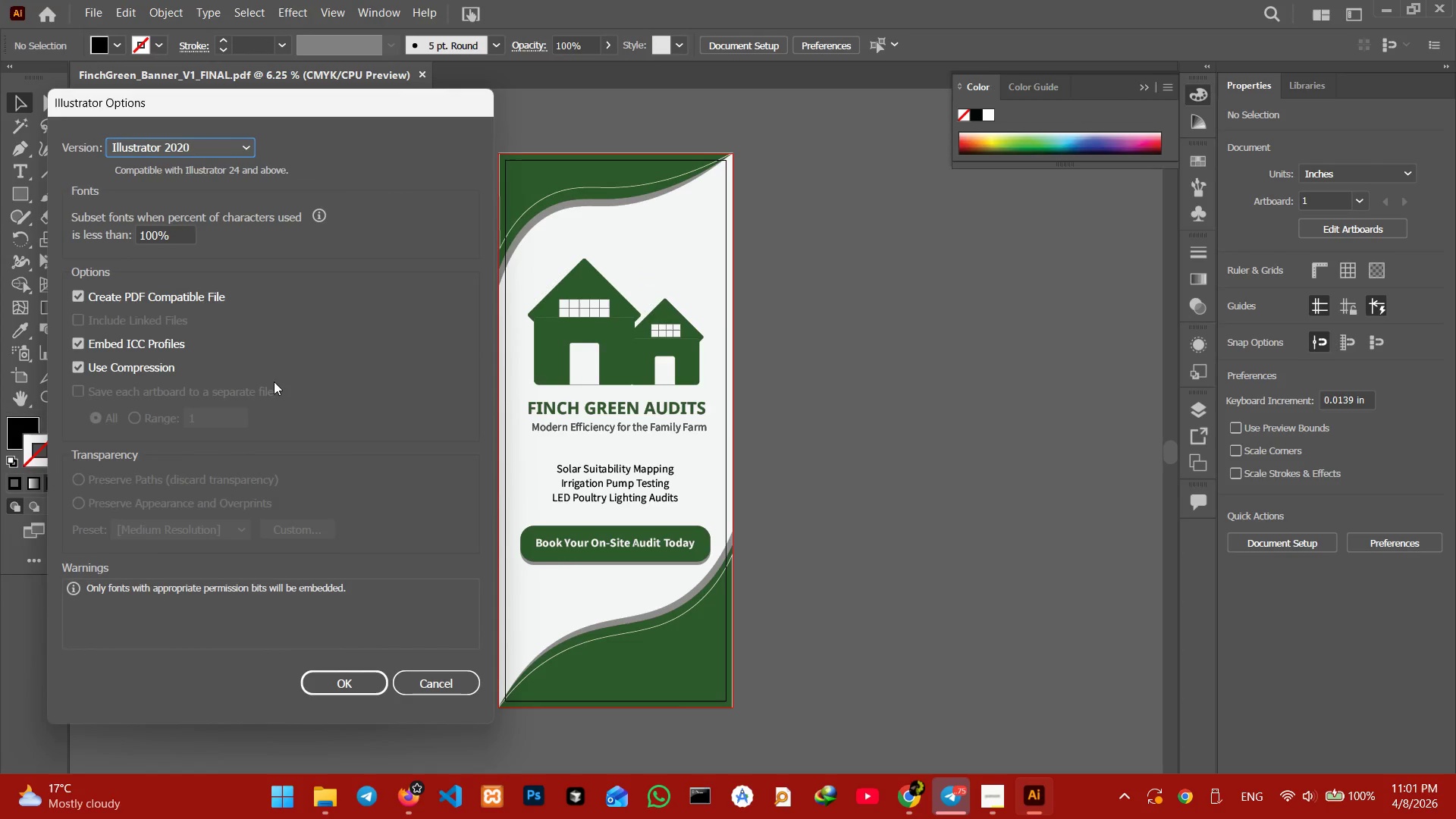 
left_click([344, 676])
 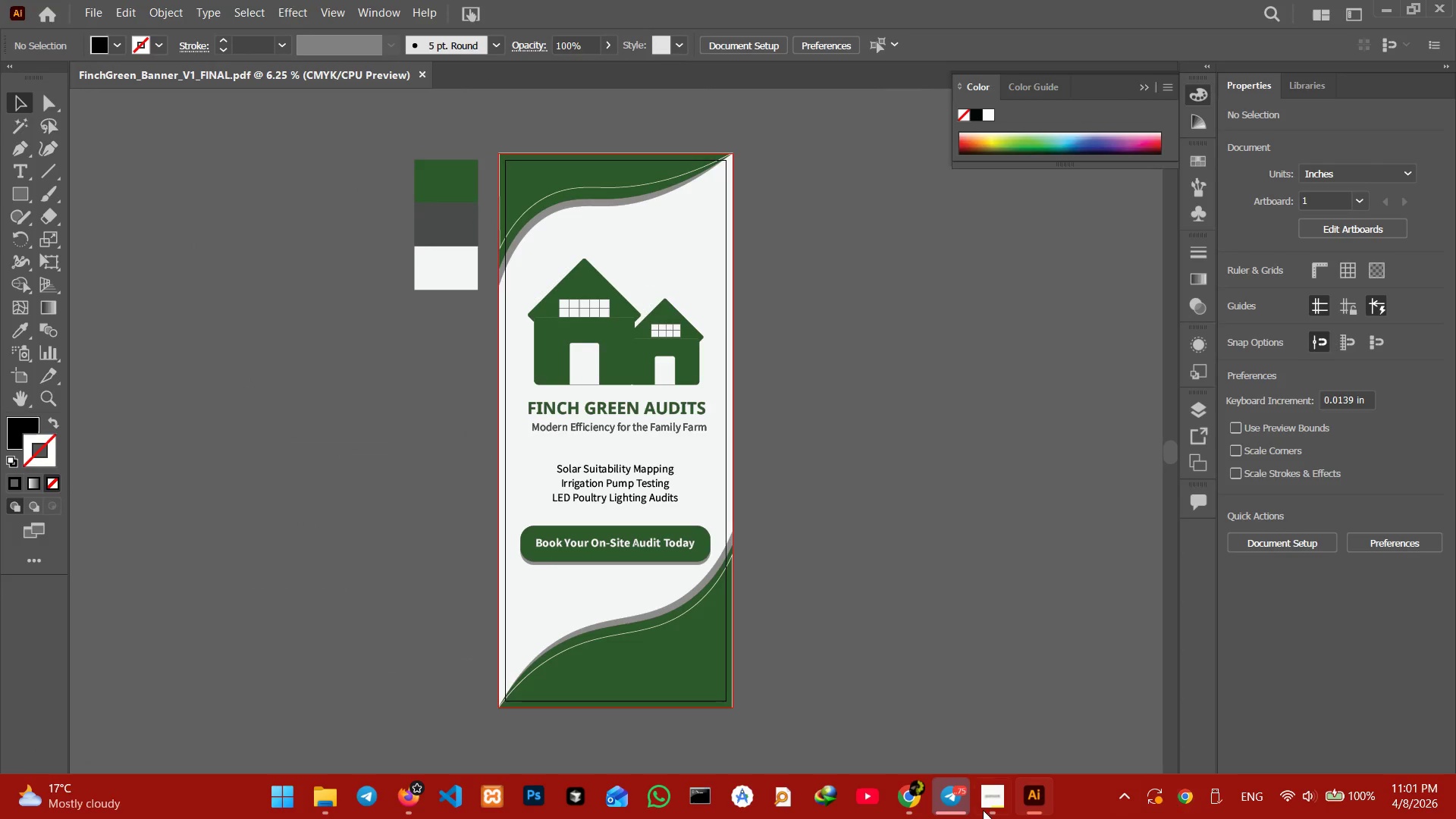 